 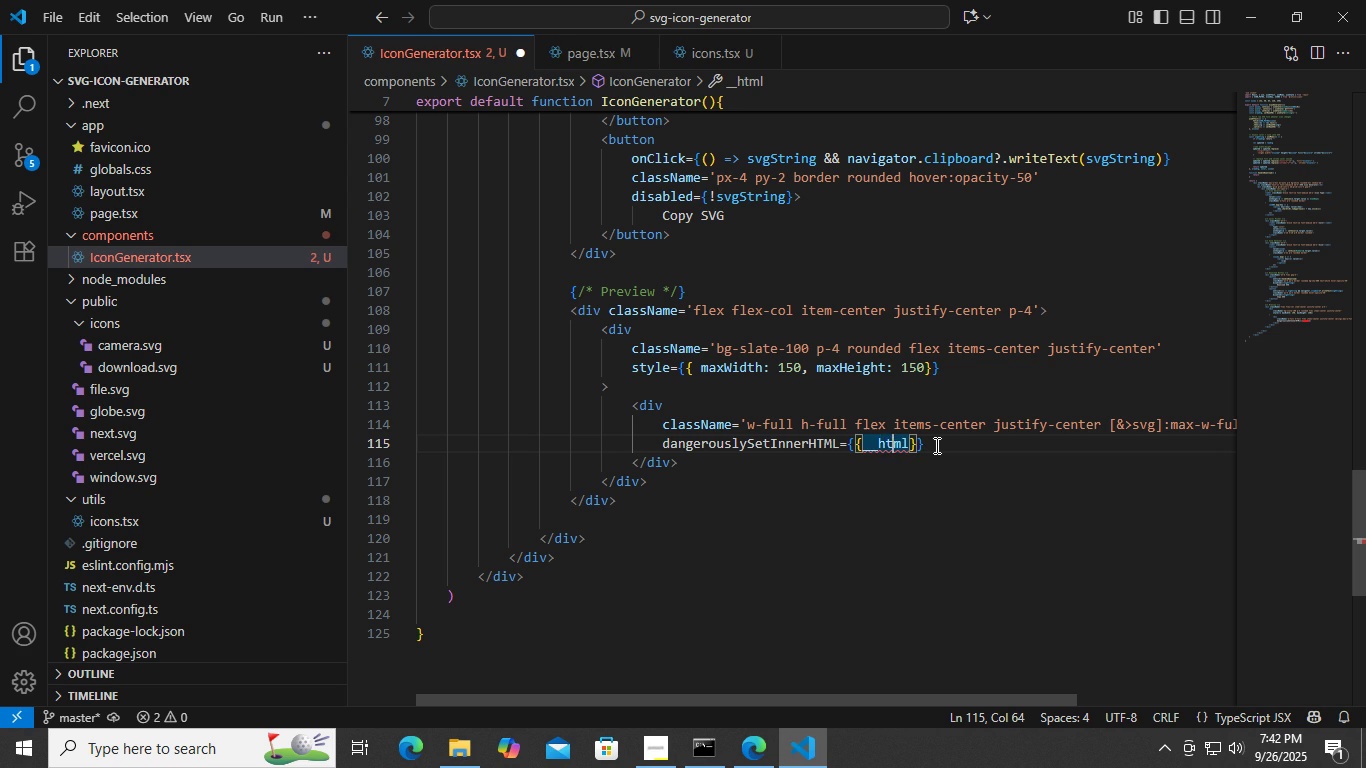 
key(ArrowLeft)
 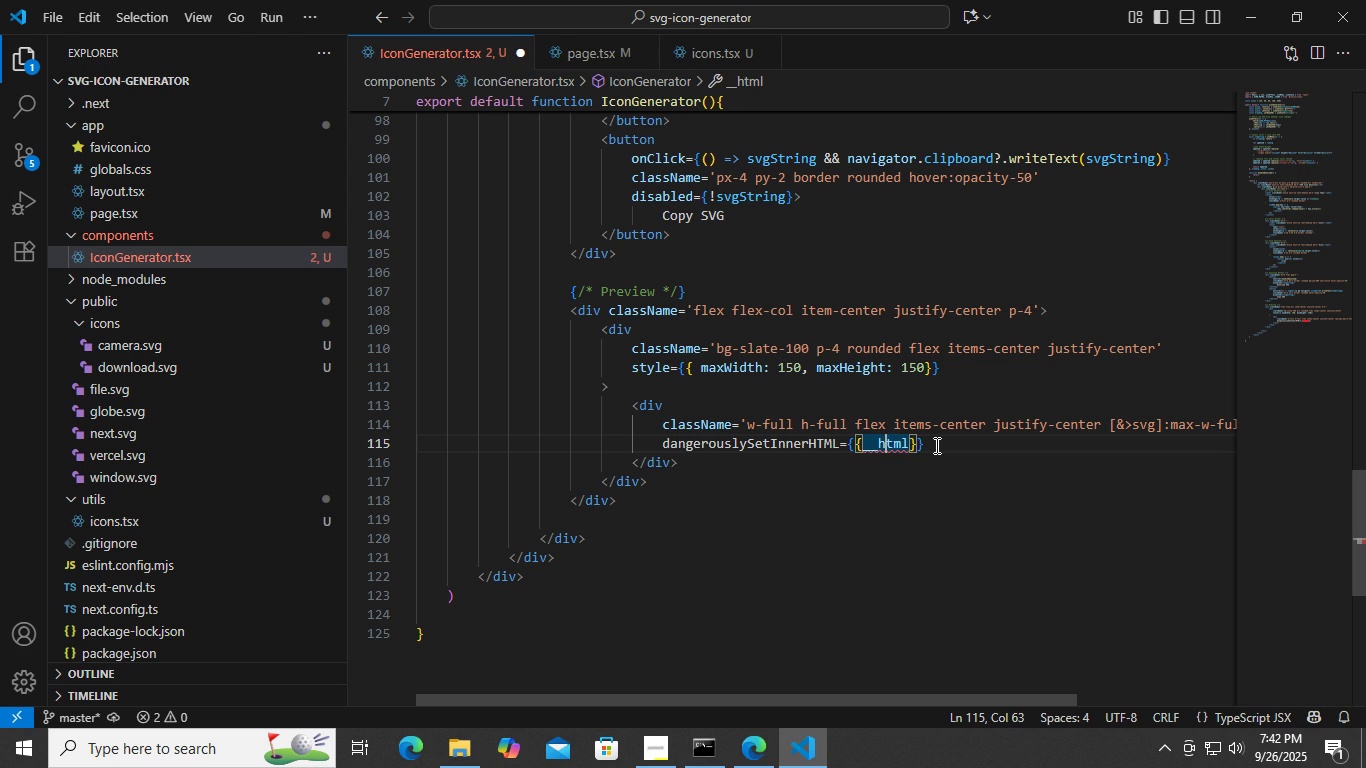 
key(ArrowLeft)
 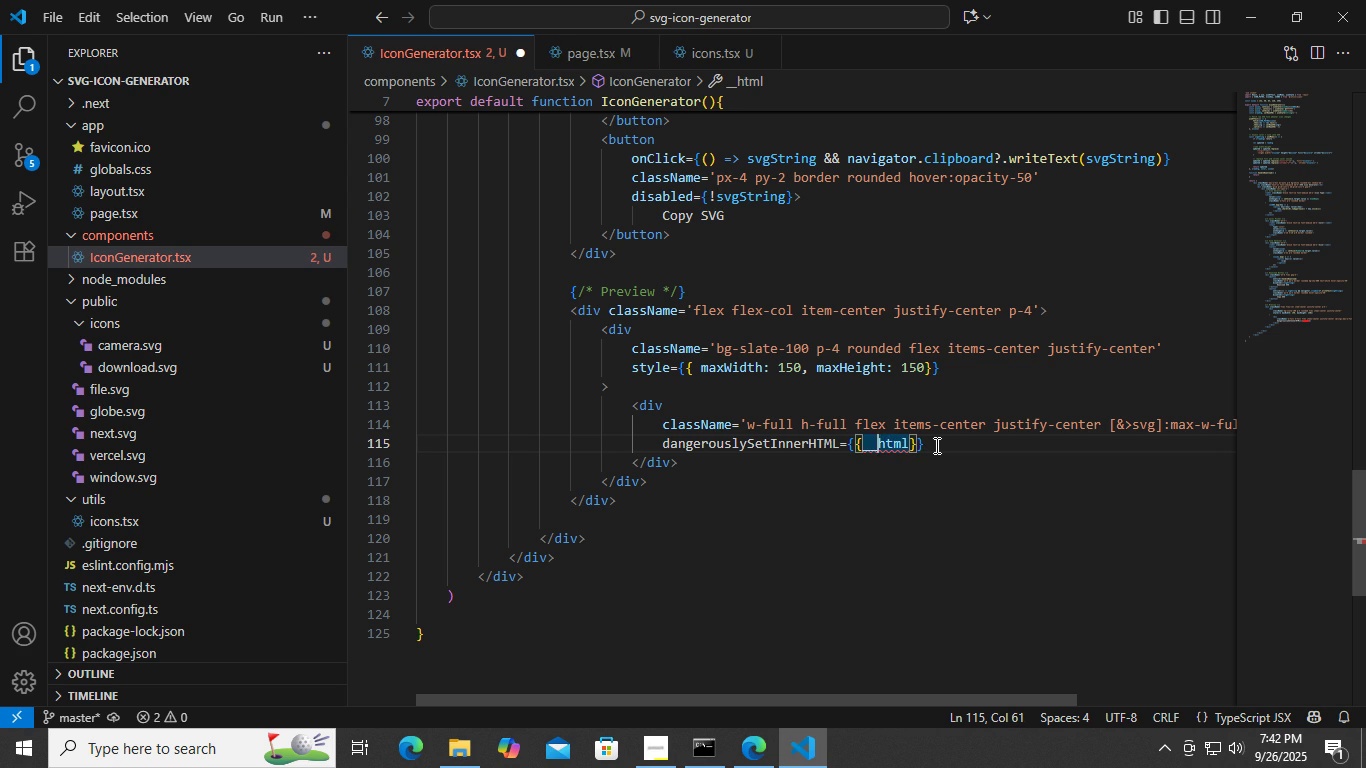 
key(ArrowLeft)
 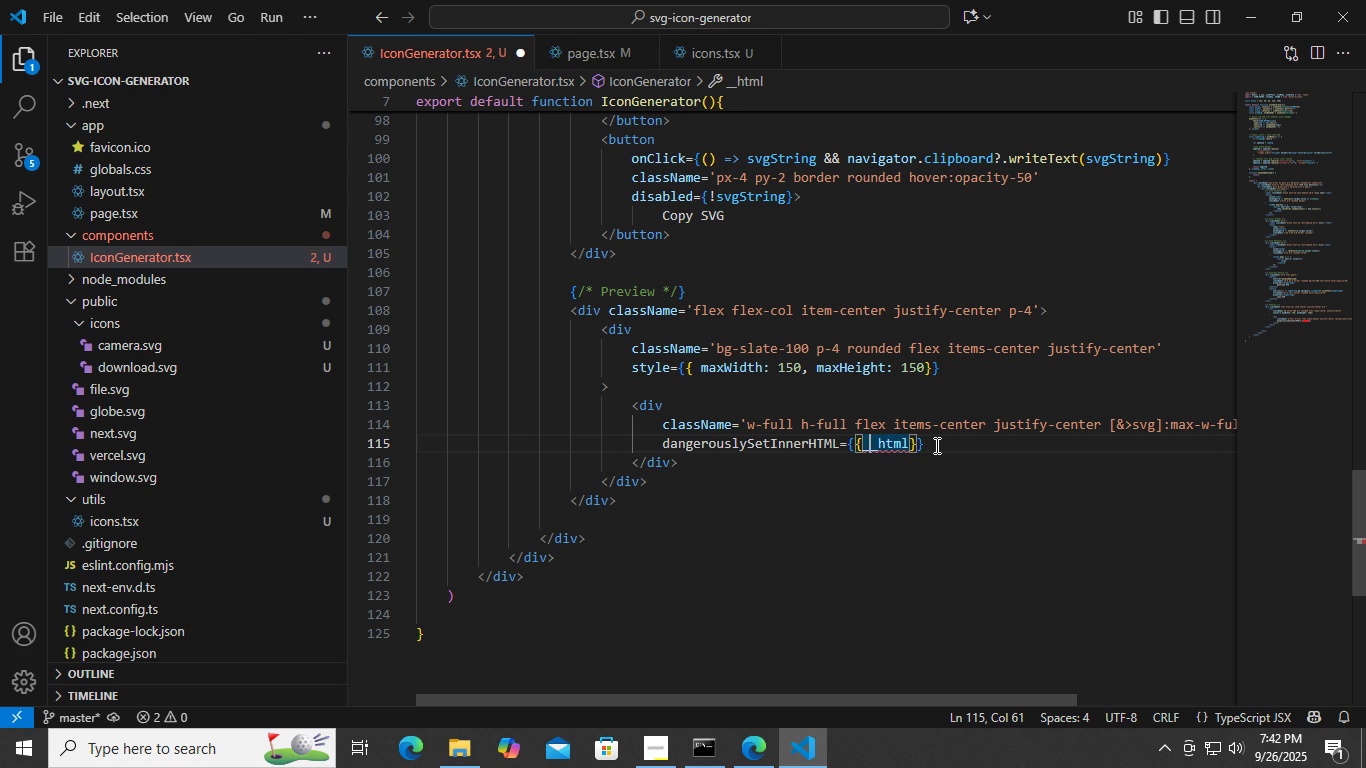 
key(ArrowLeft)
 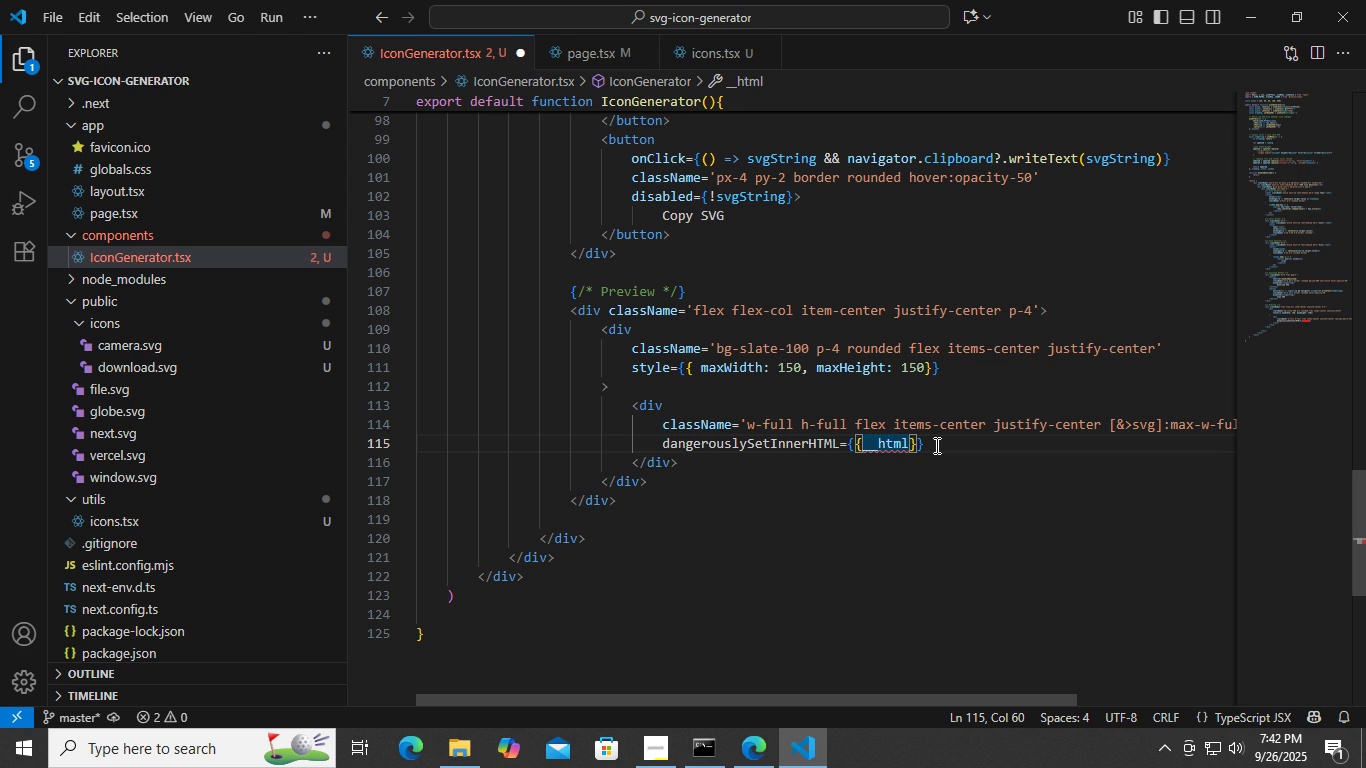 
key(Space)
 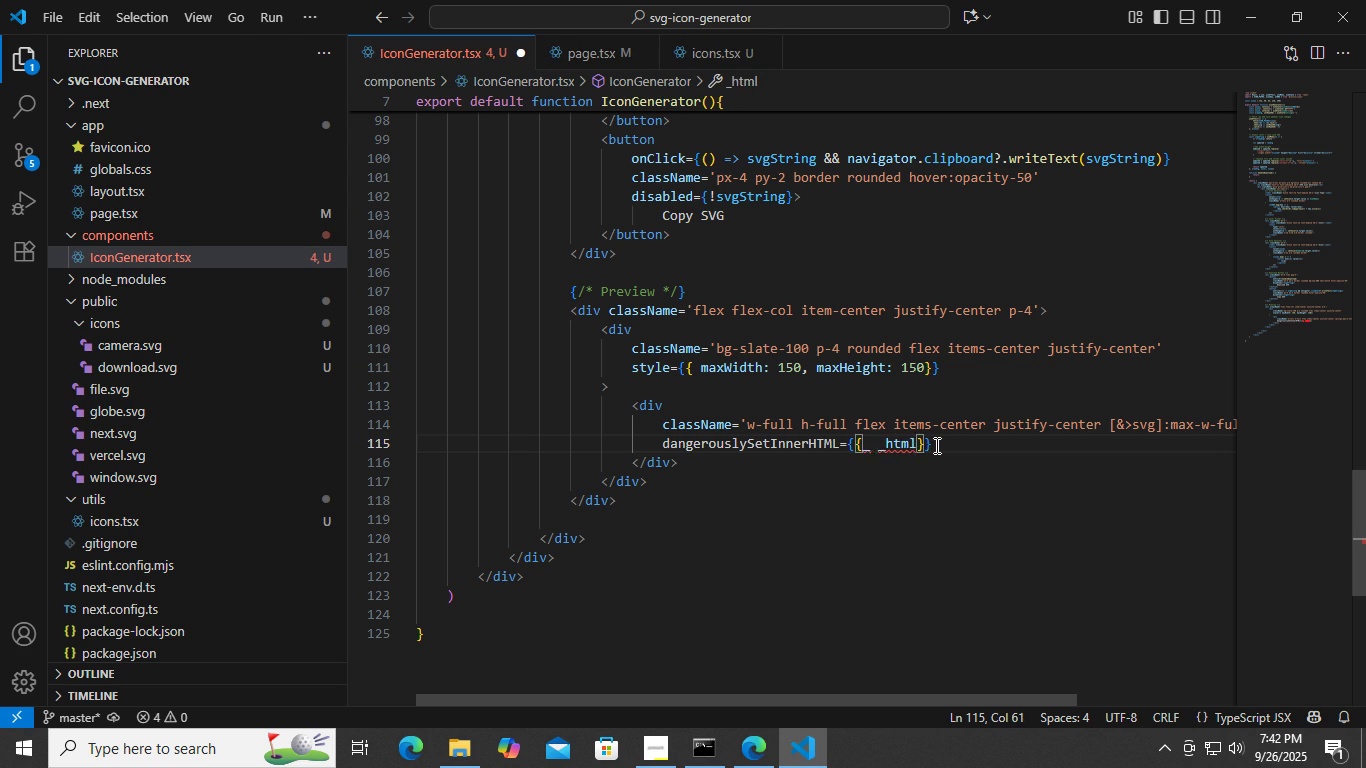 
key(Backspace)
 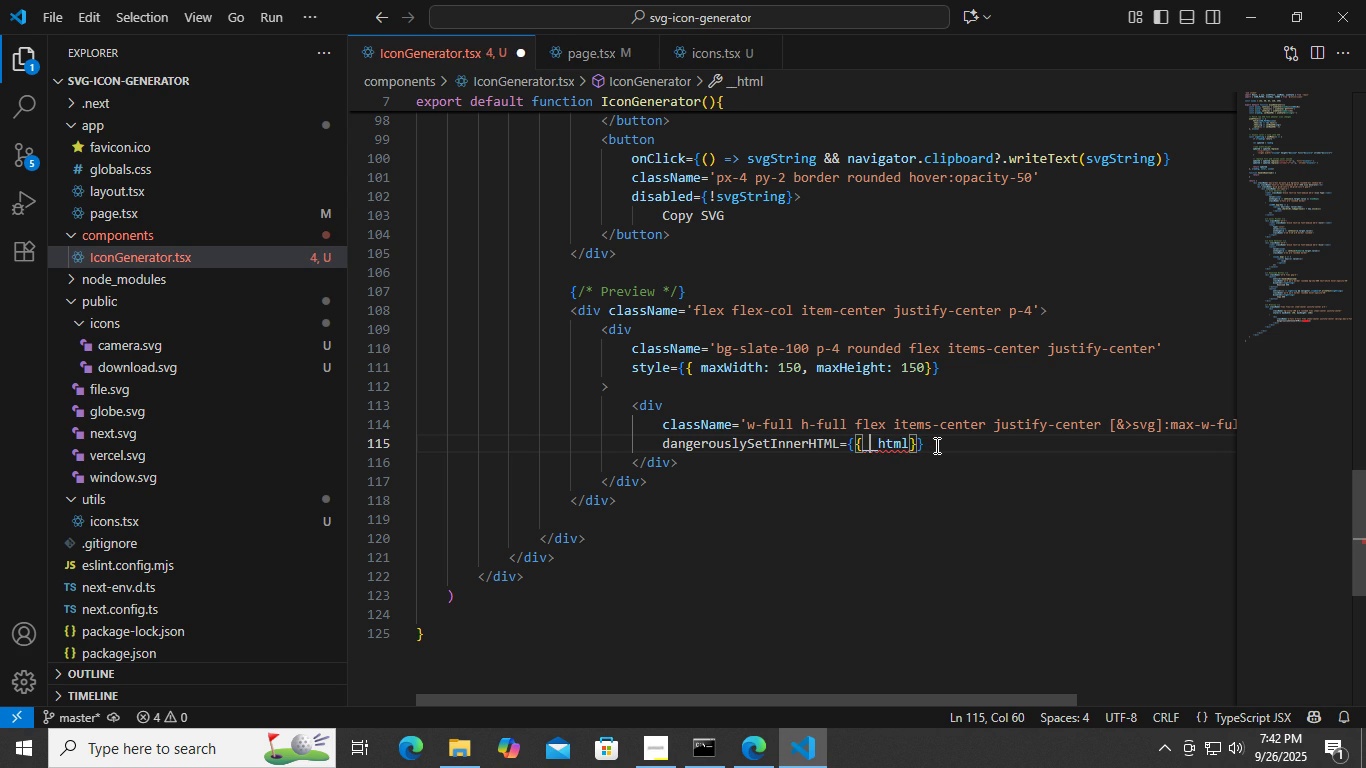 
key(ArrowLeft)
 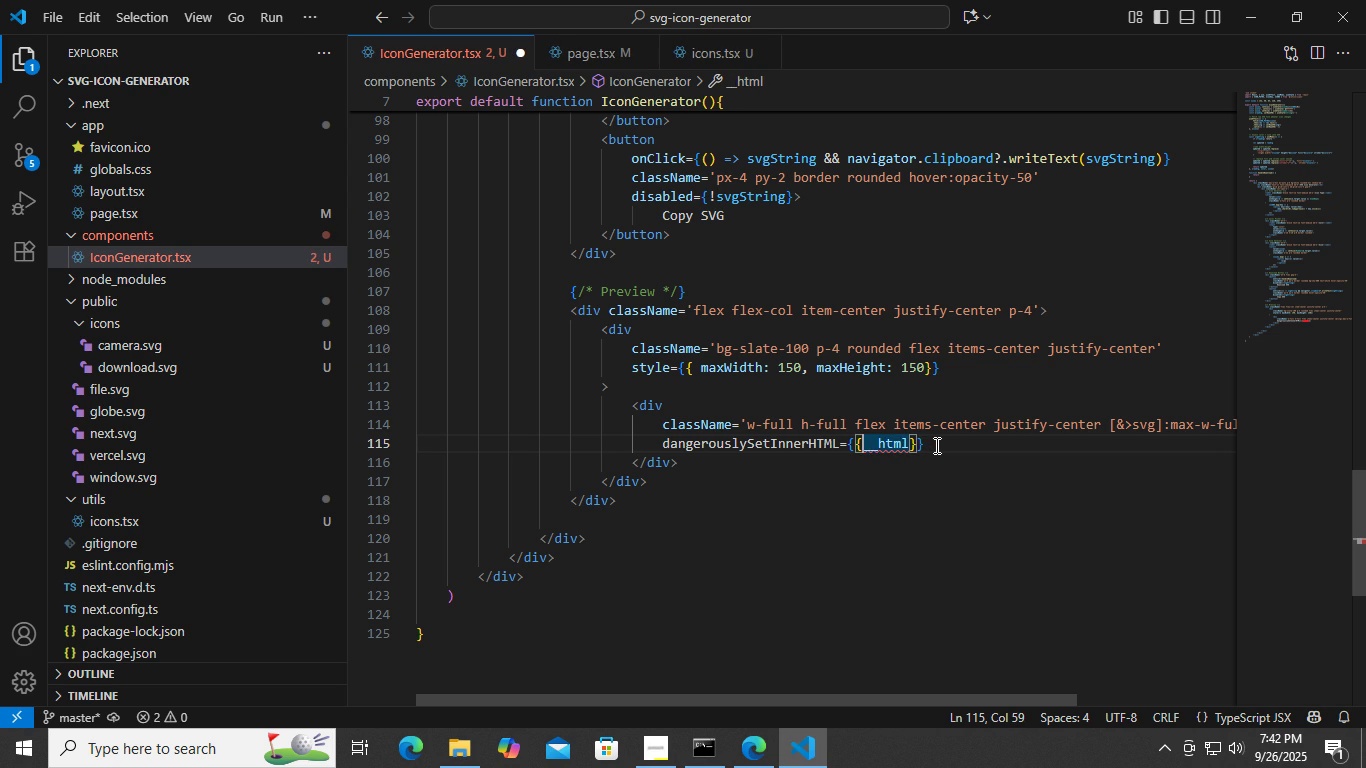 
key(Space)
 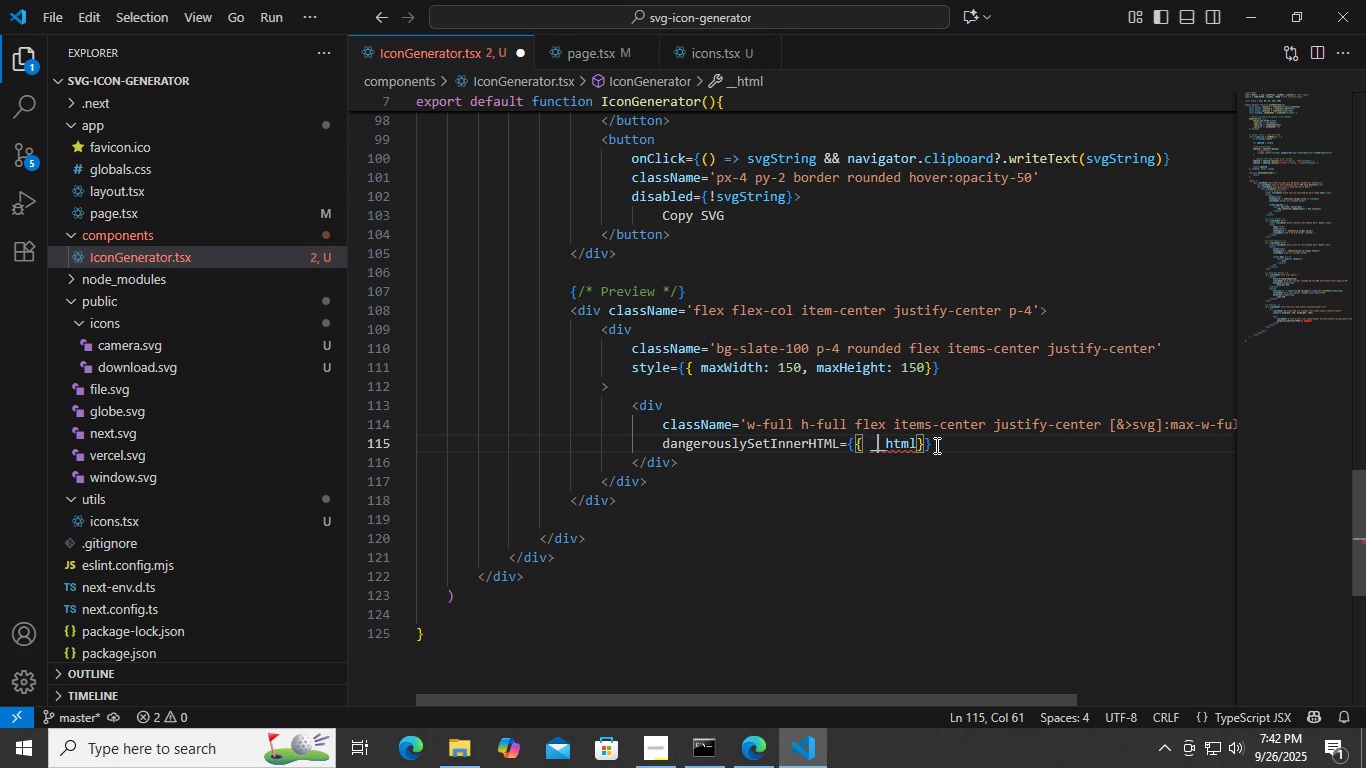 
key(ArrowRight)
 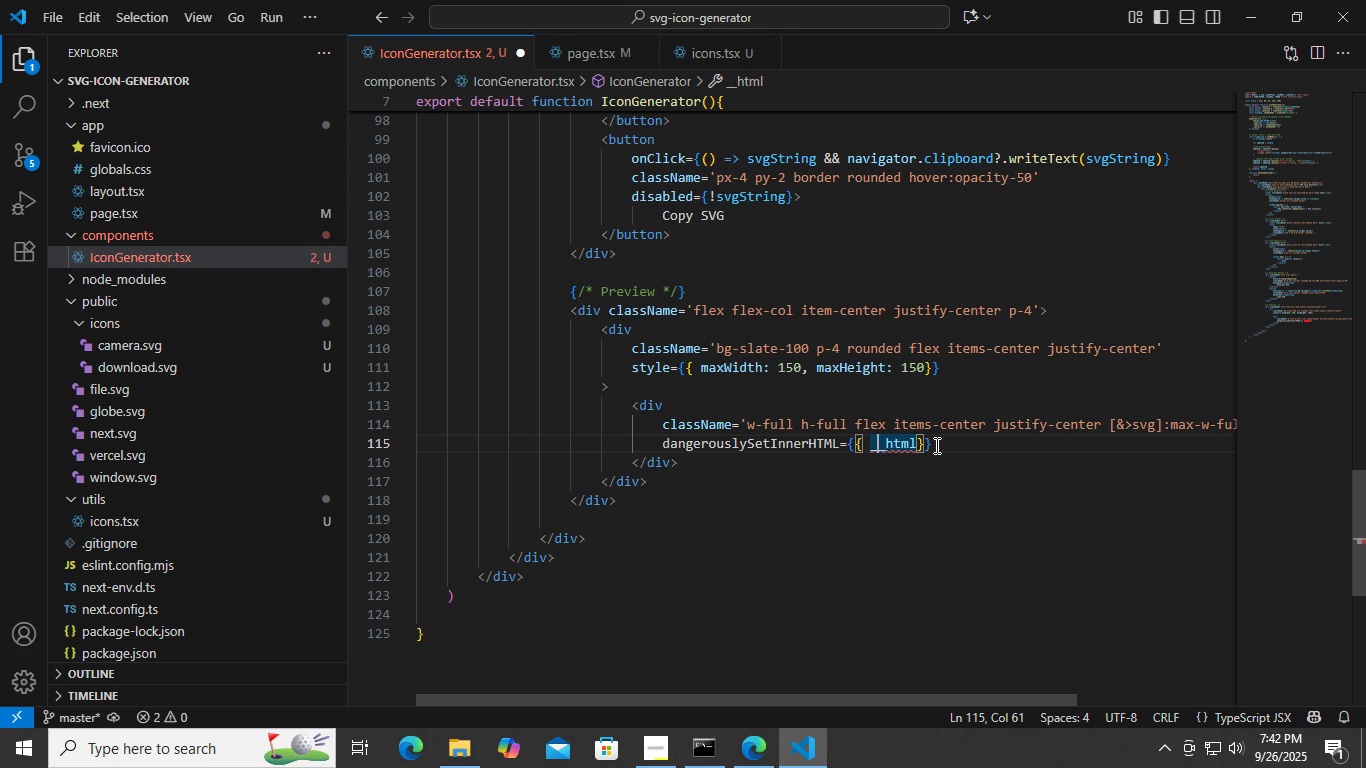 
key(ArrowRight)
 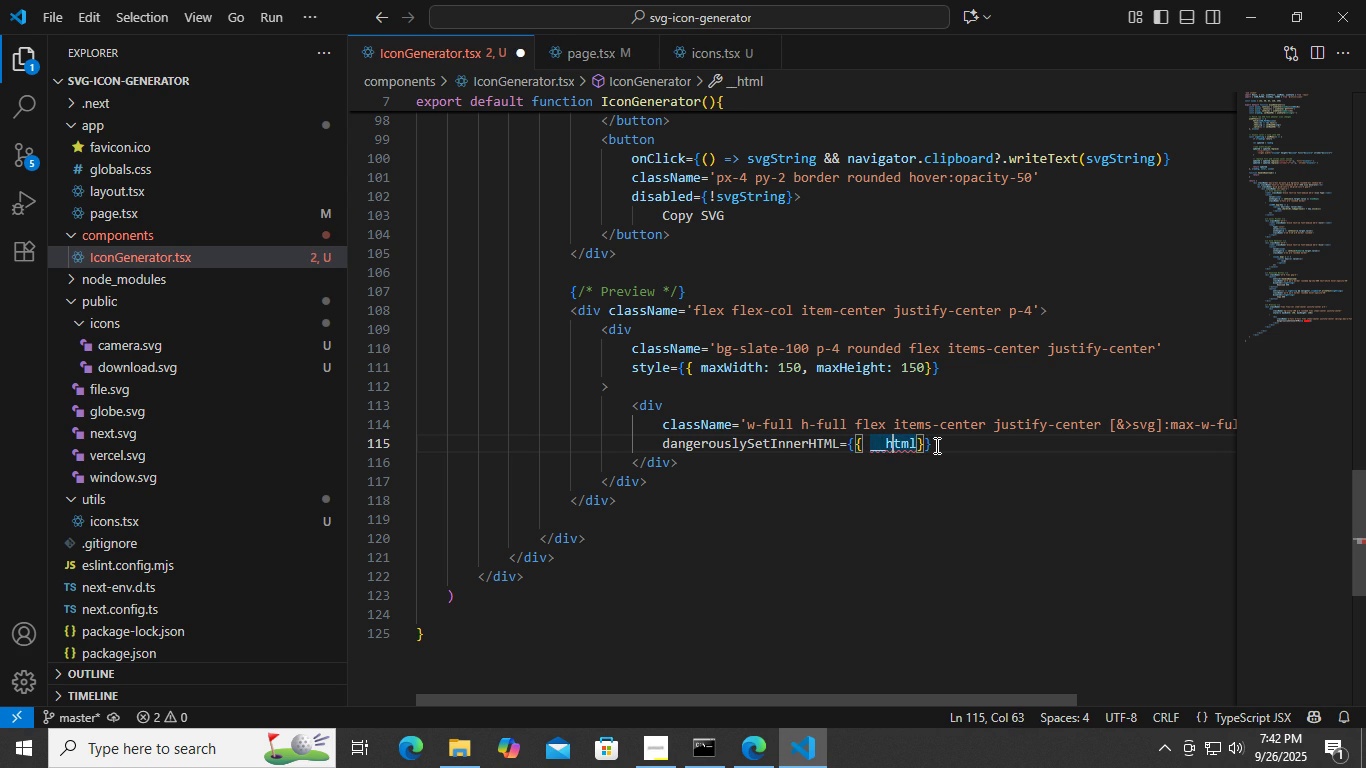 
key(ArrowRight)
 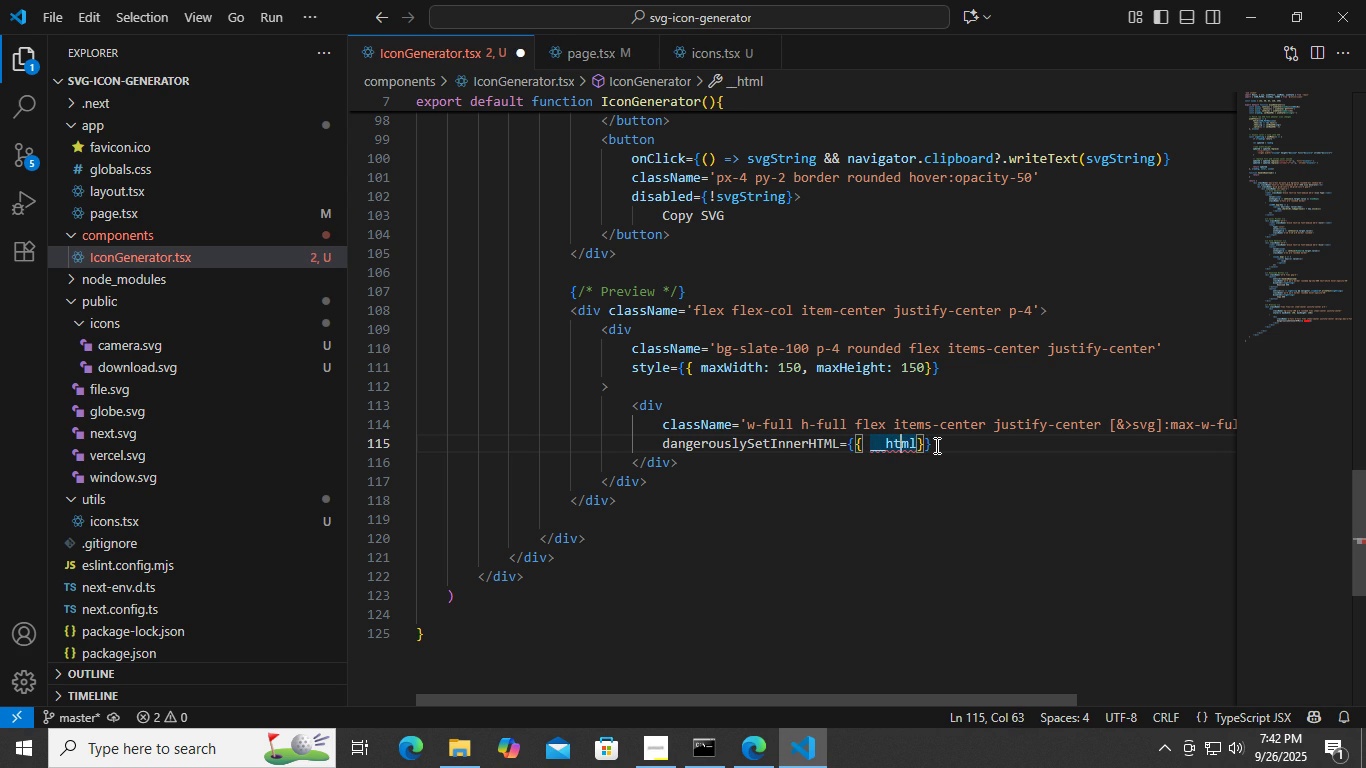 
key(ArrowRight)
 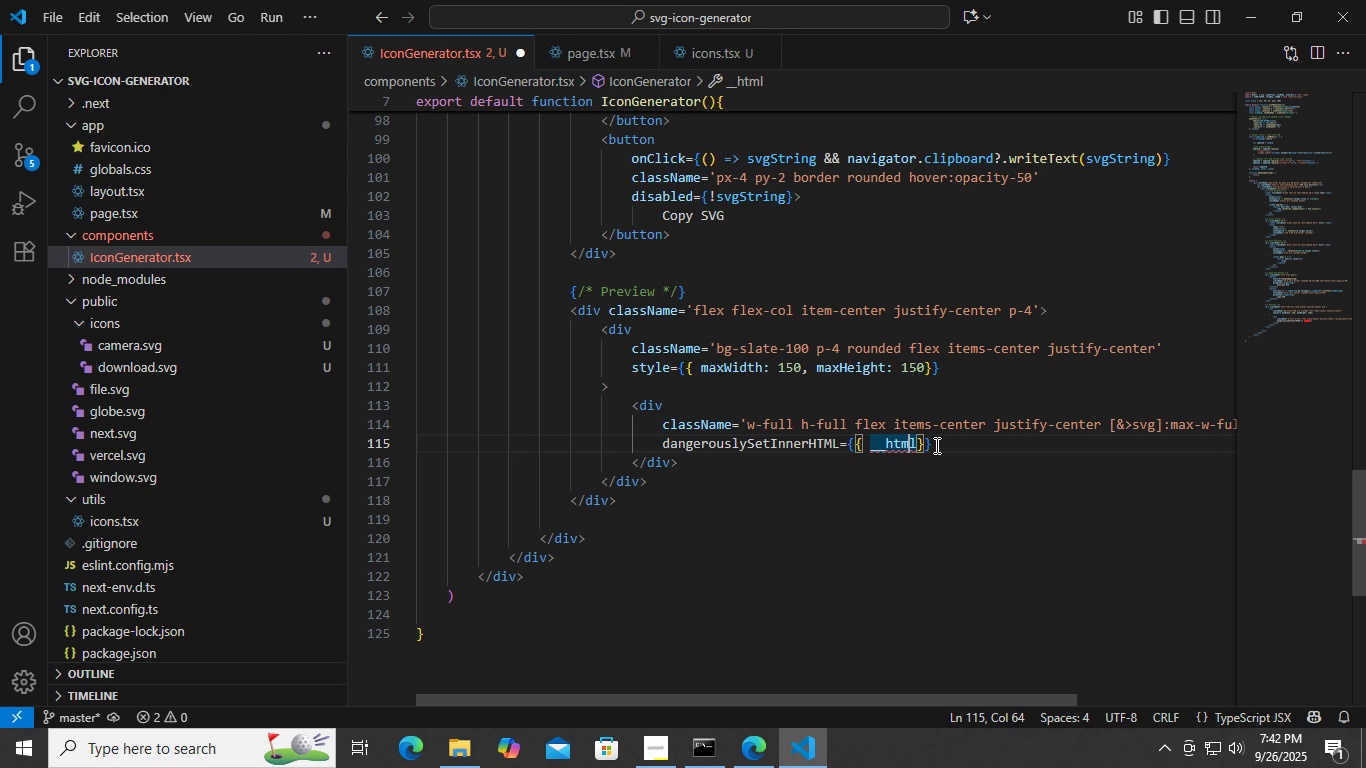 
key(ArrowRight)
 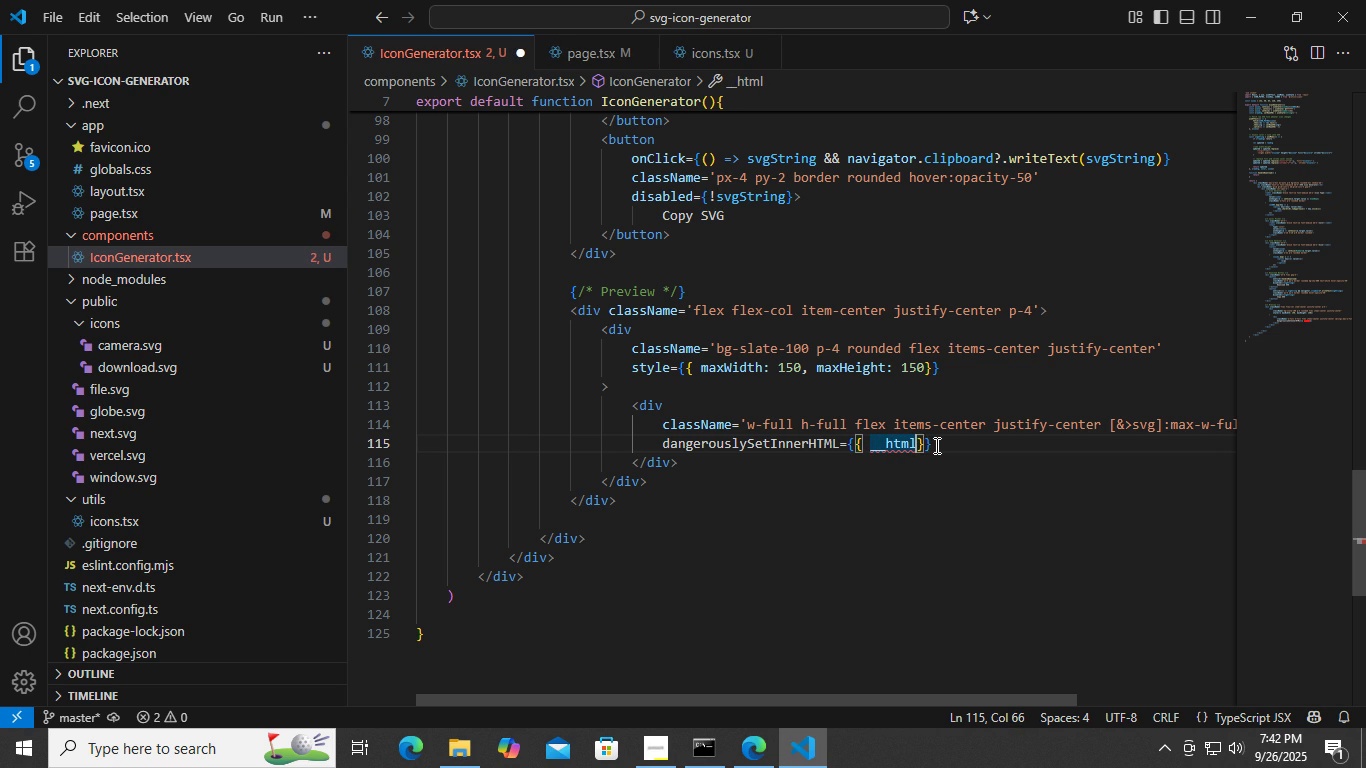 
key(ArrowRight)